 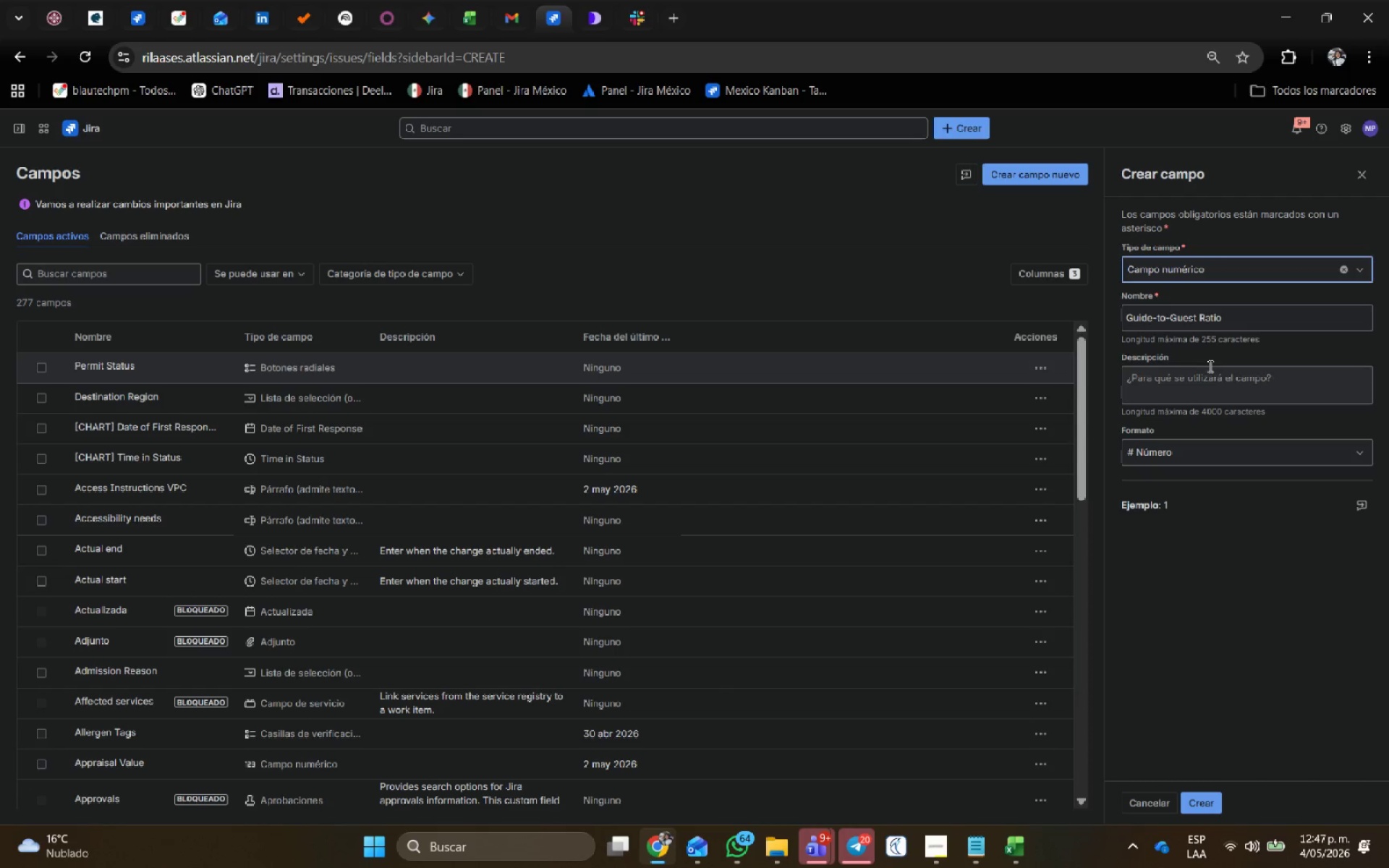 
left_click([1214, 796])
 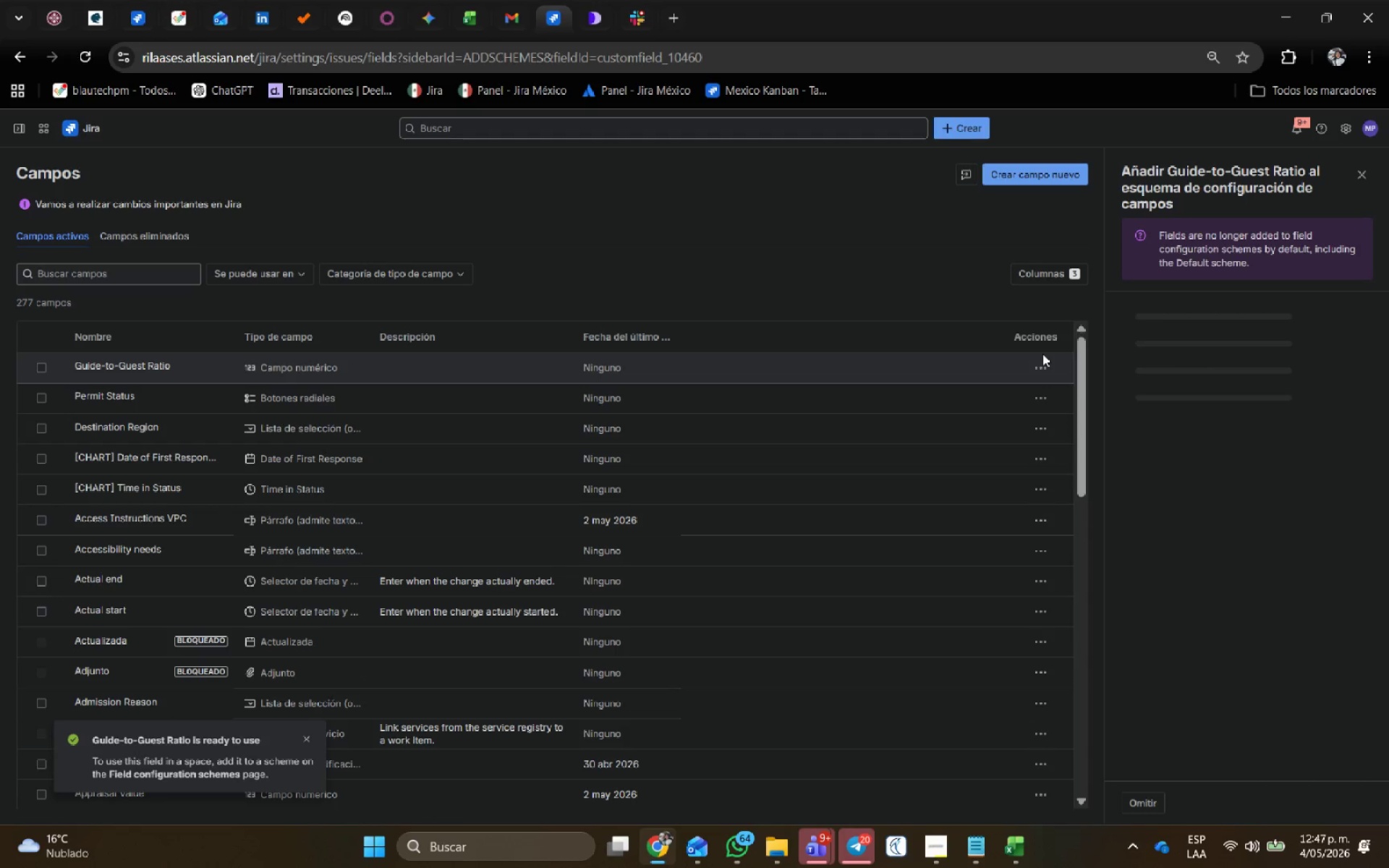 
left_click([1044, 365])
 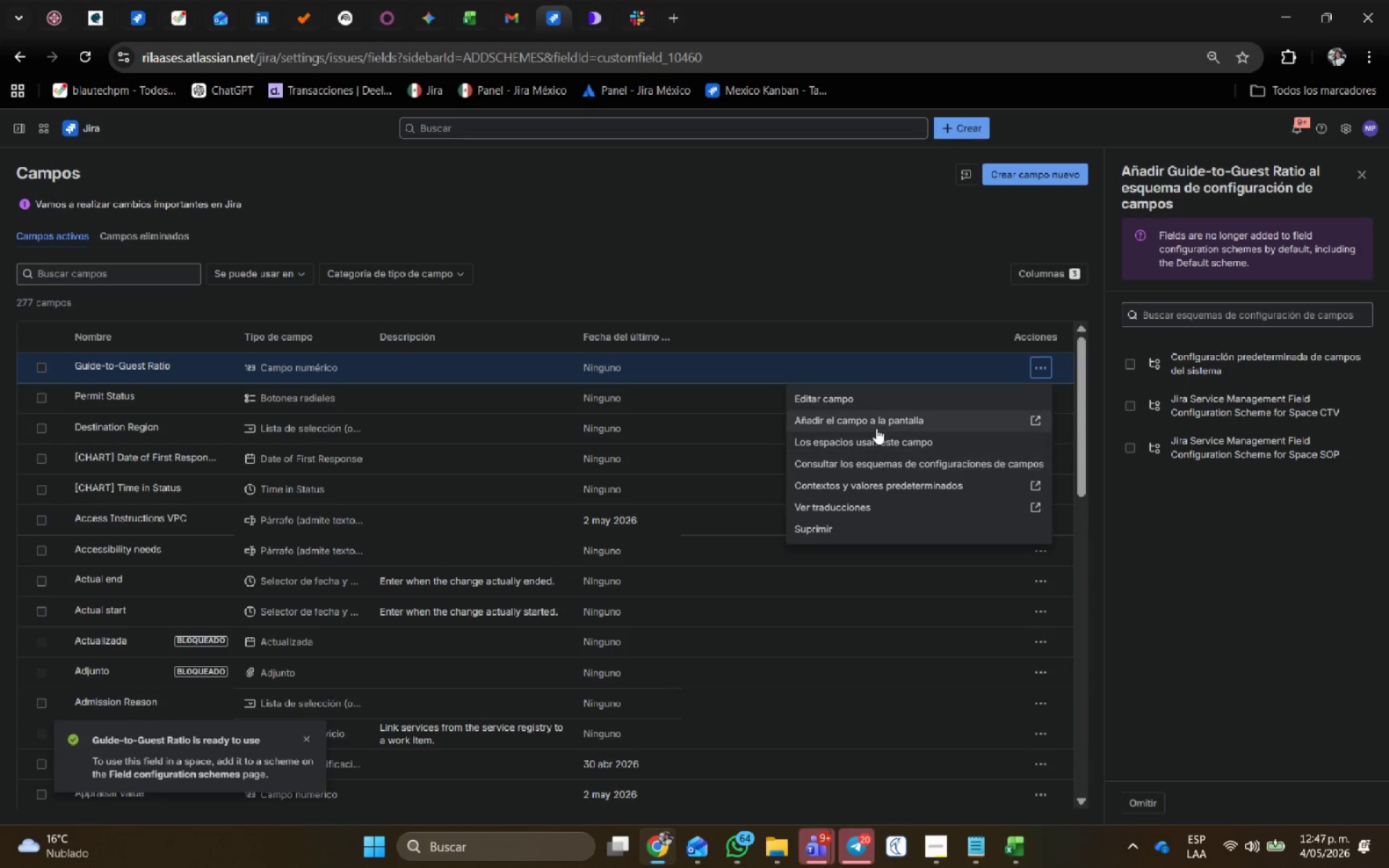 
left_click([876, 428])
 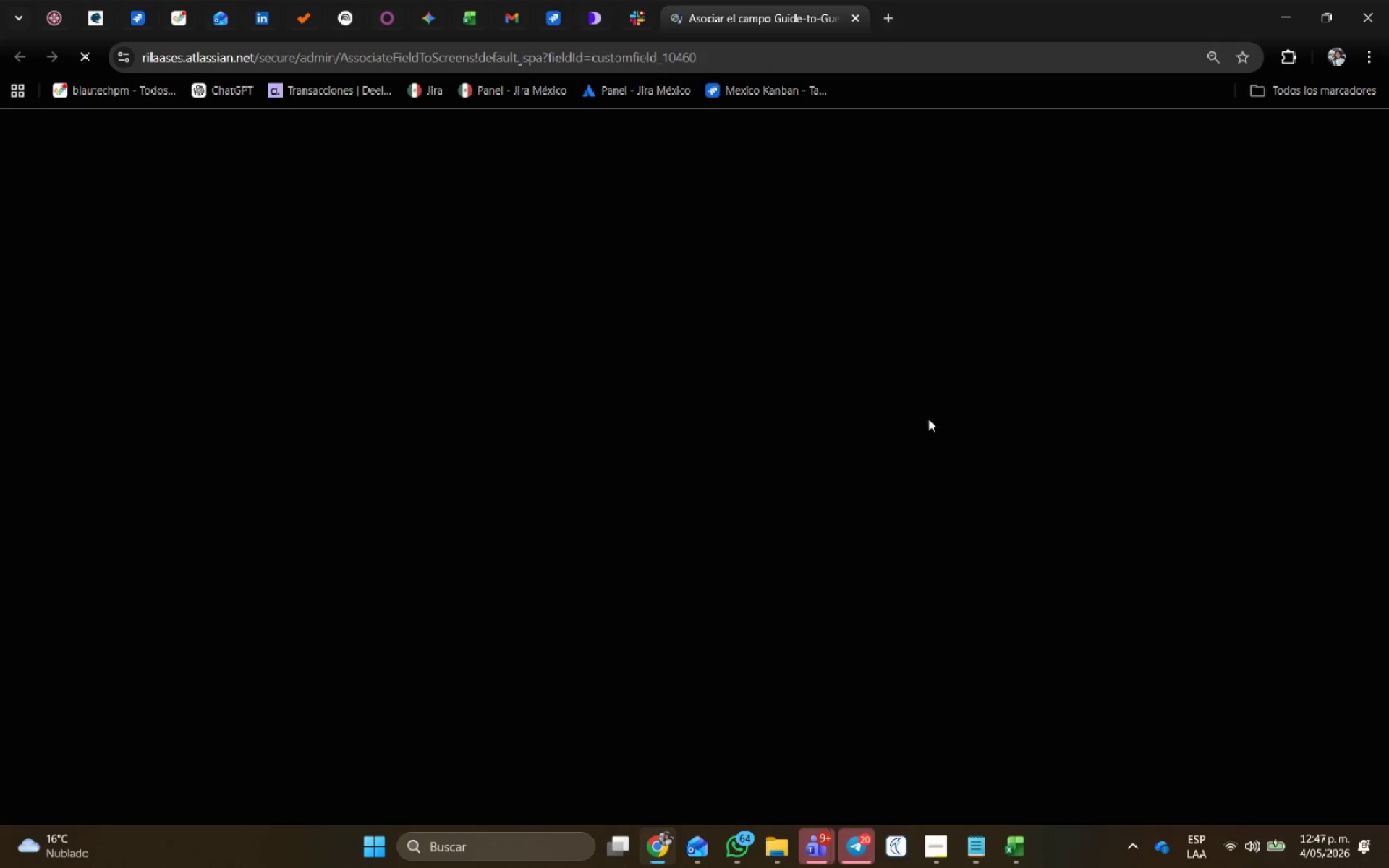 
scroll: coordinate [859, 605], scroll_direction: down, amount: 26.0
 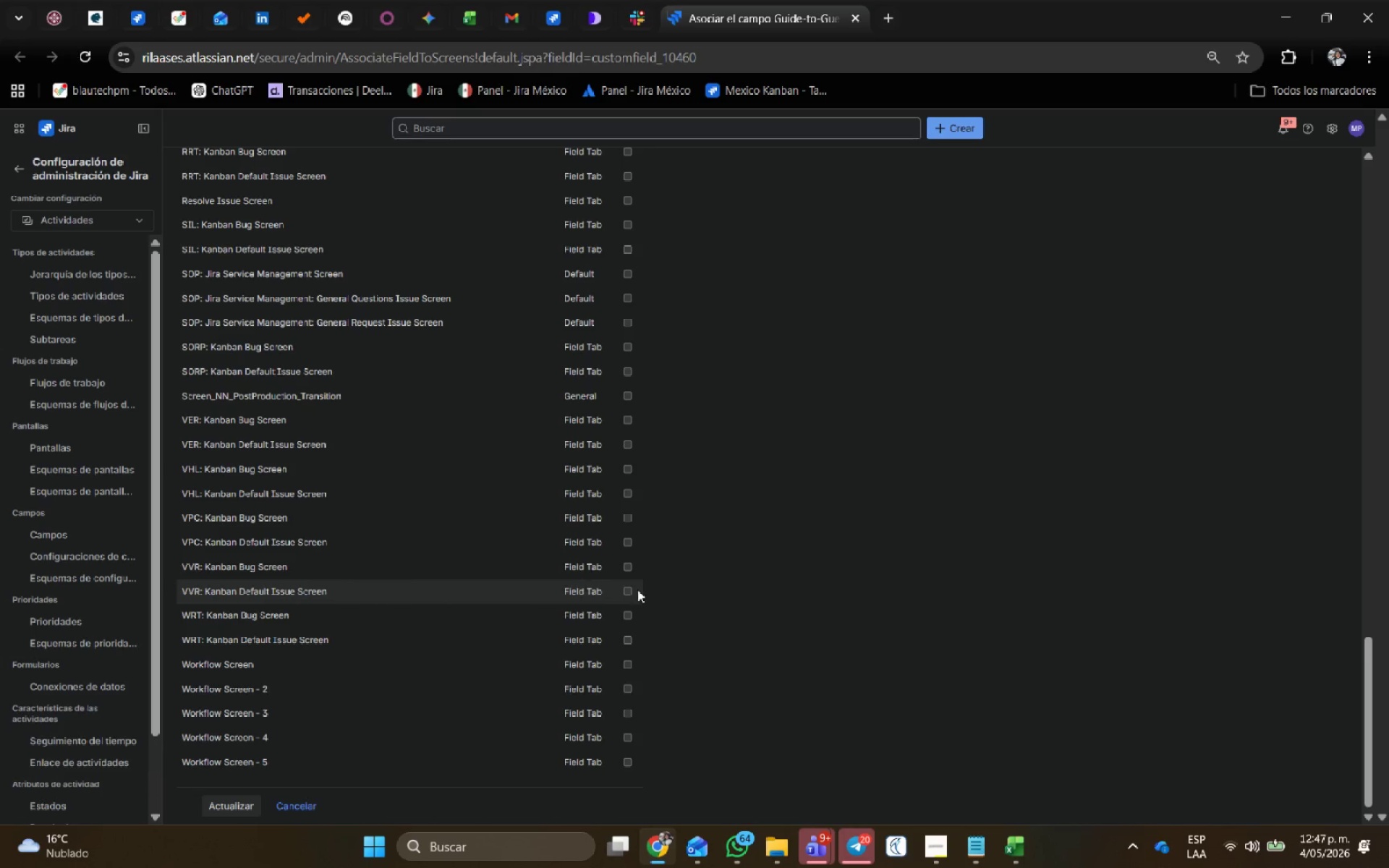 
left_click([627, 593])
 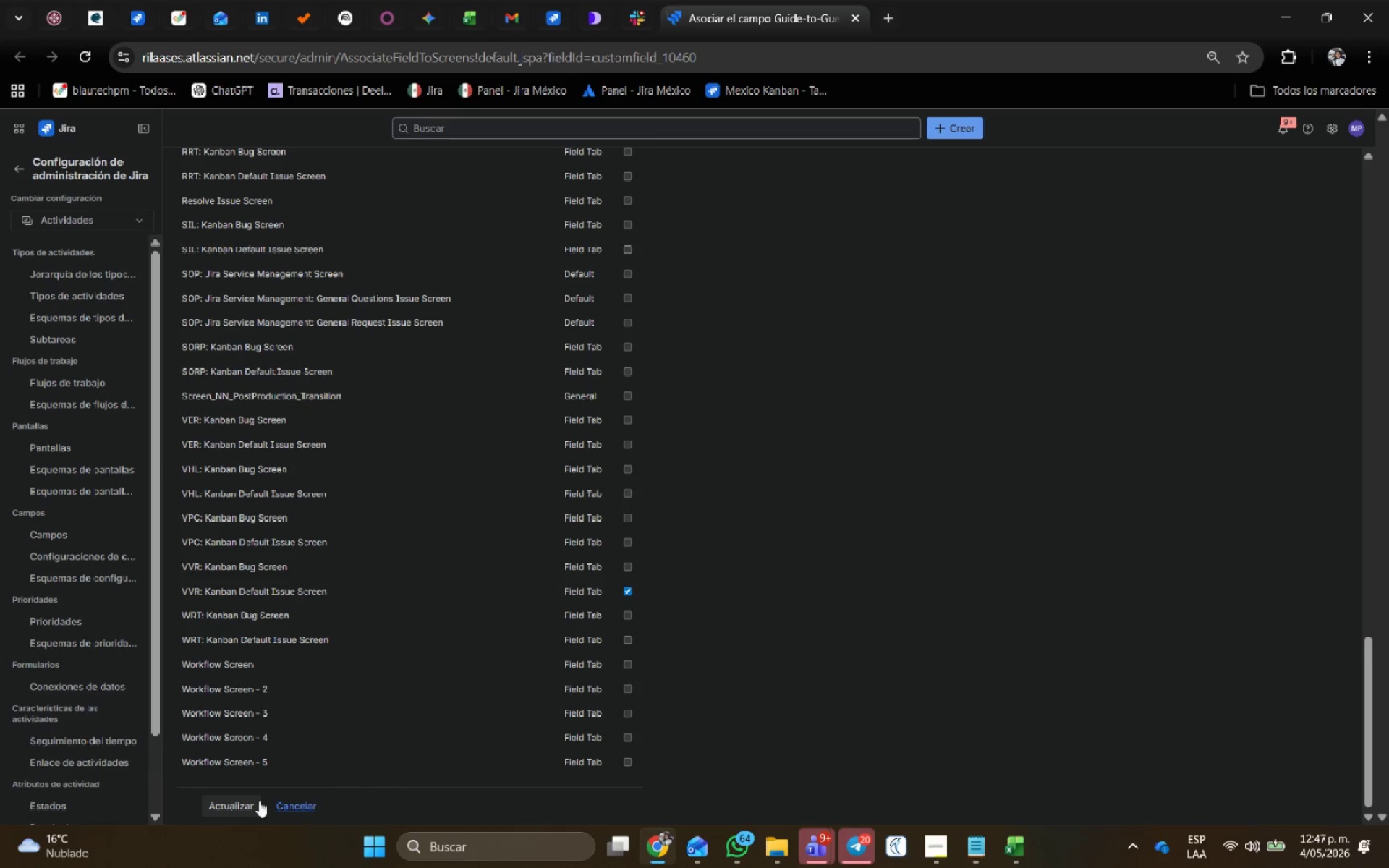 
left_click([236, 805])
 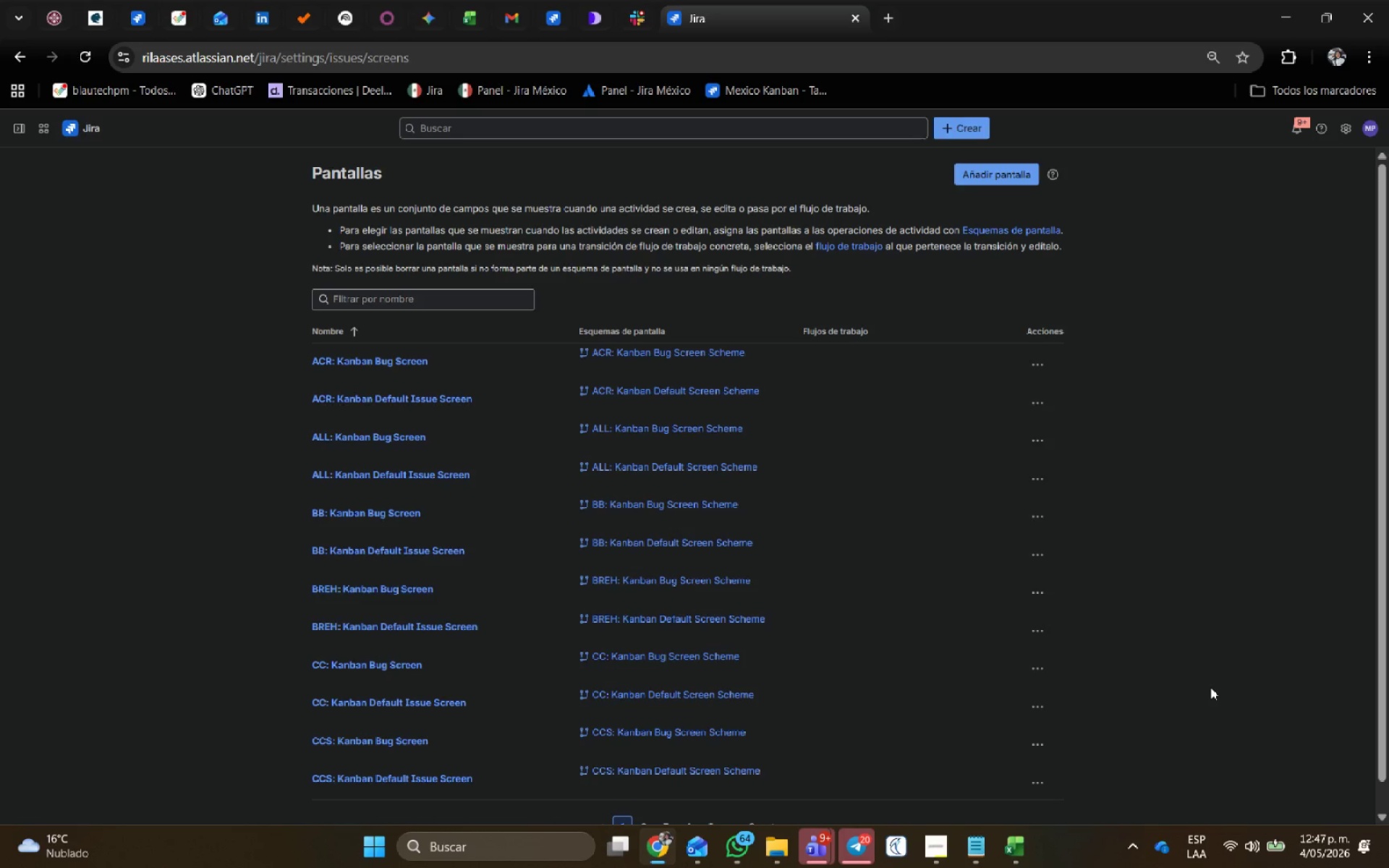 
wait(25.99)
 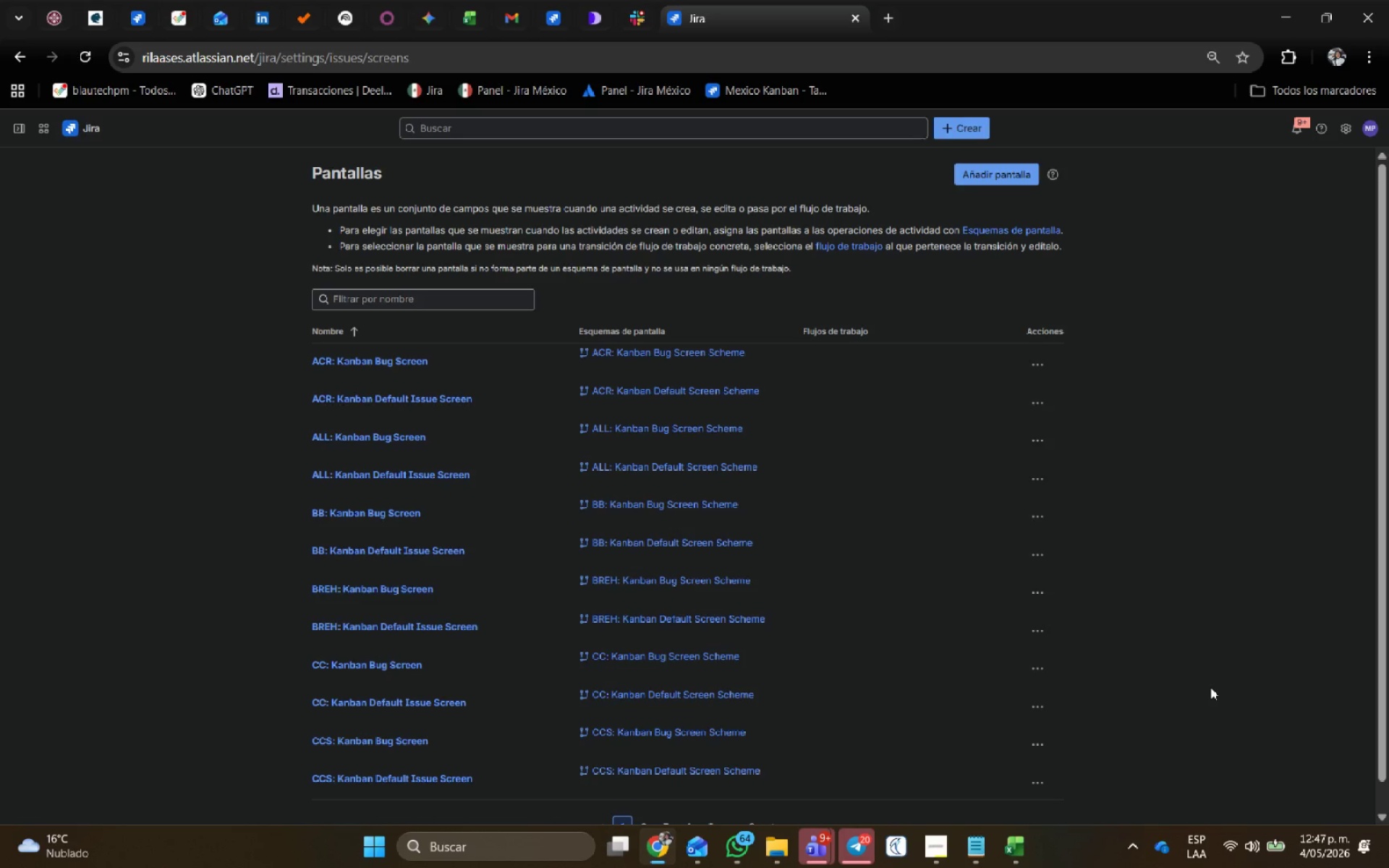 
middle_click([763, 25])
 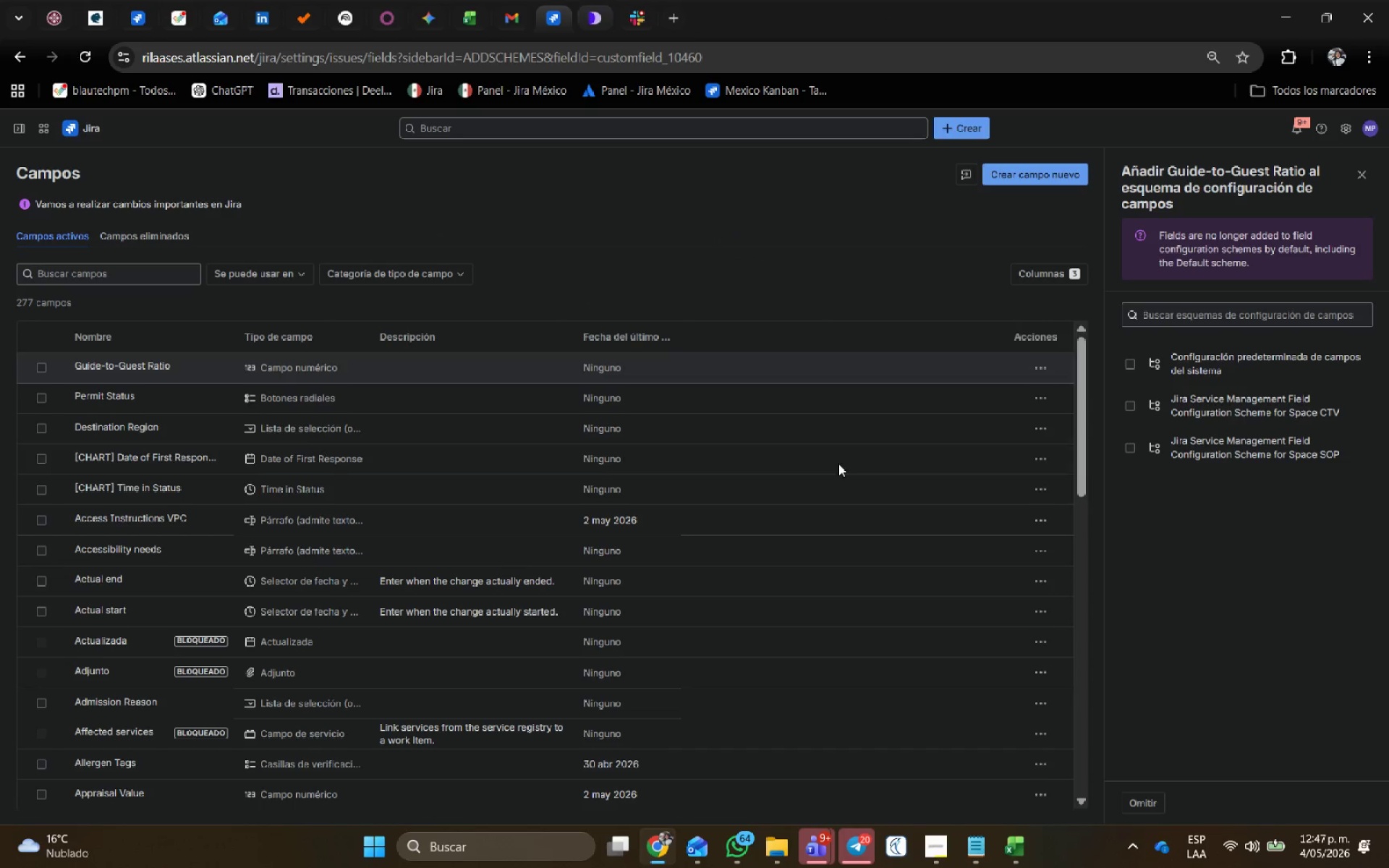 
key(Alt+AltLeft)
 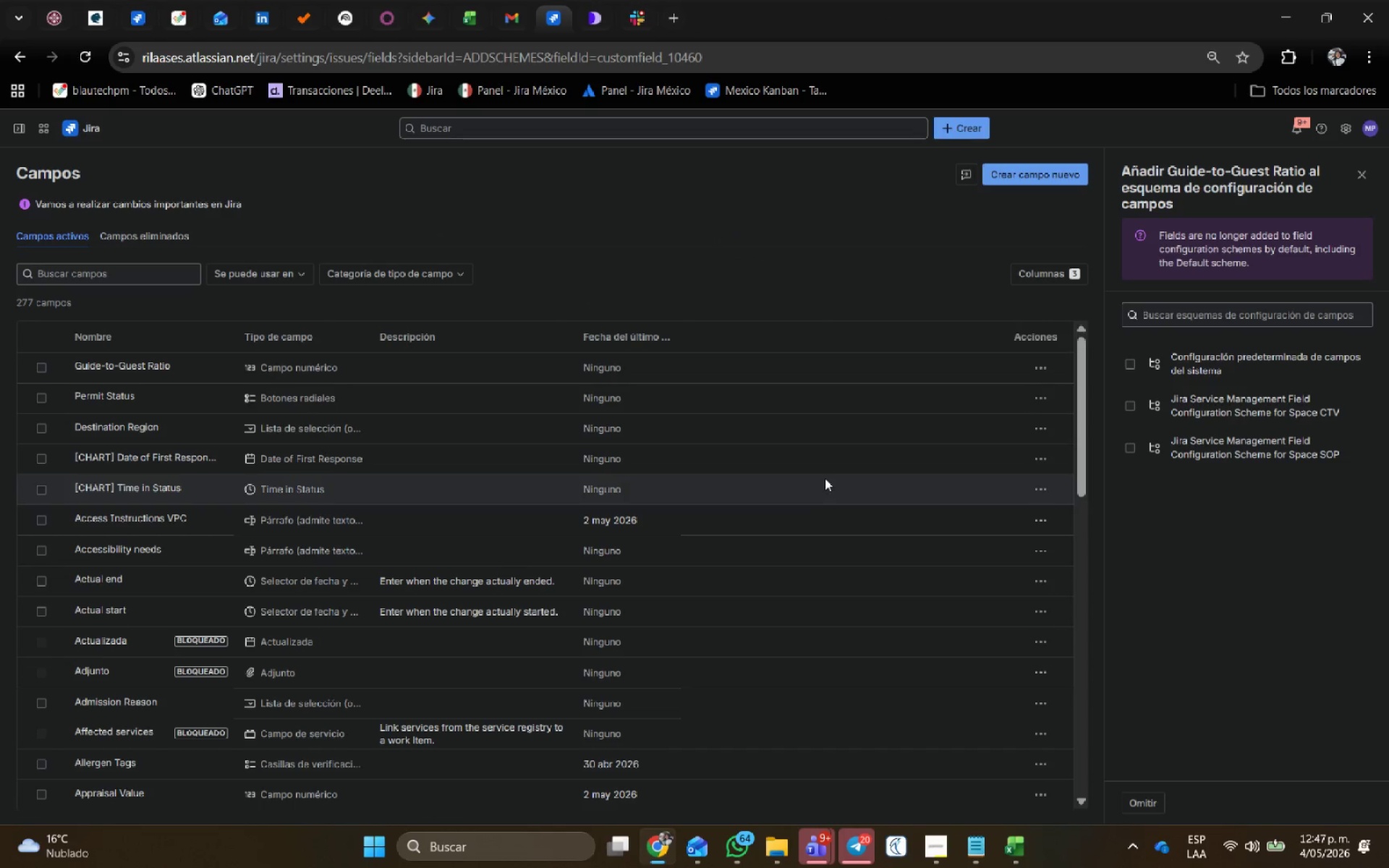 
key(Alt+Tab)